 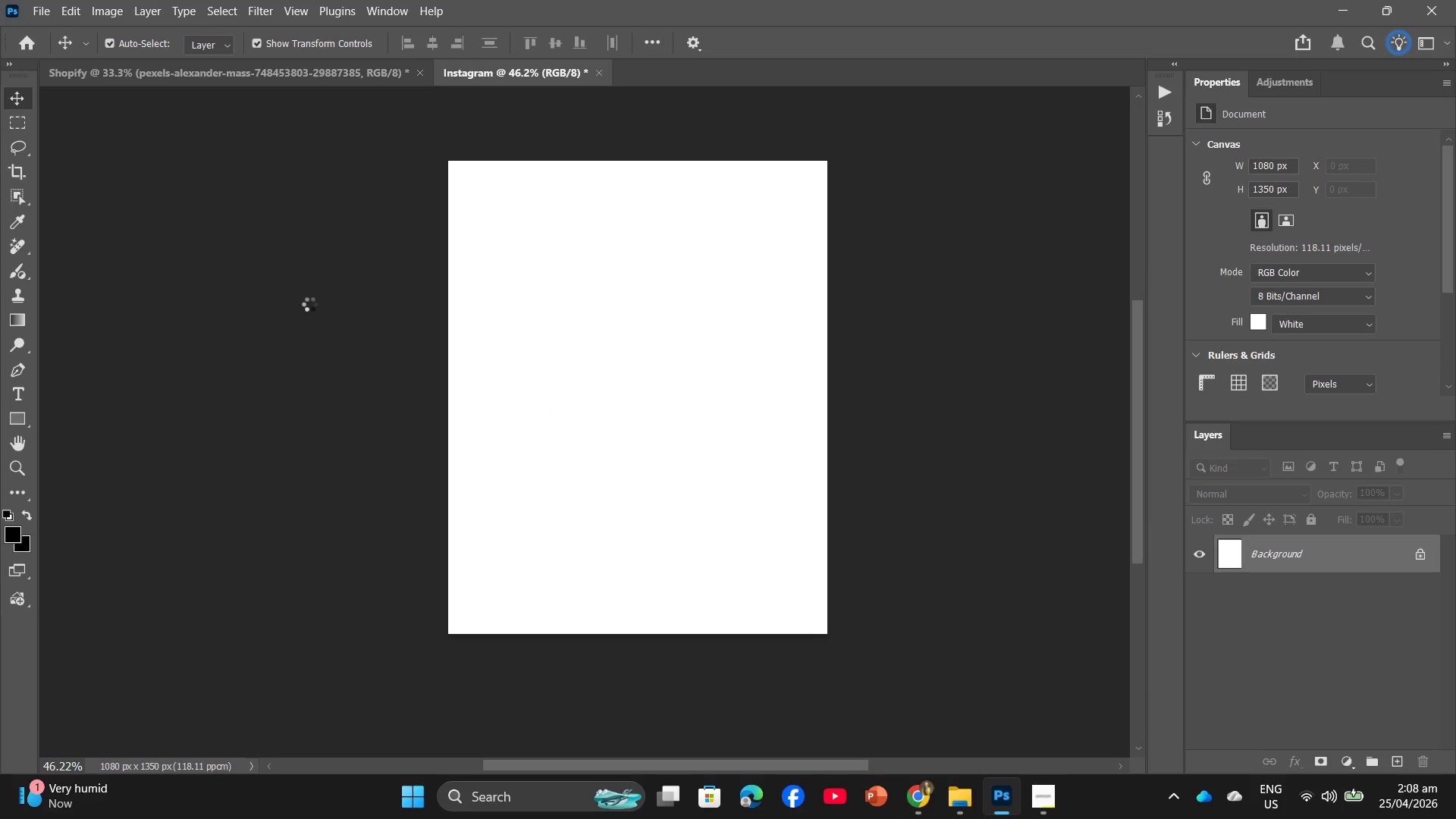 
left_click_drag(start_coordinate=[477, 397], to_coordinate=[451, 385])
 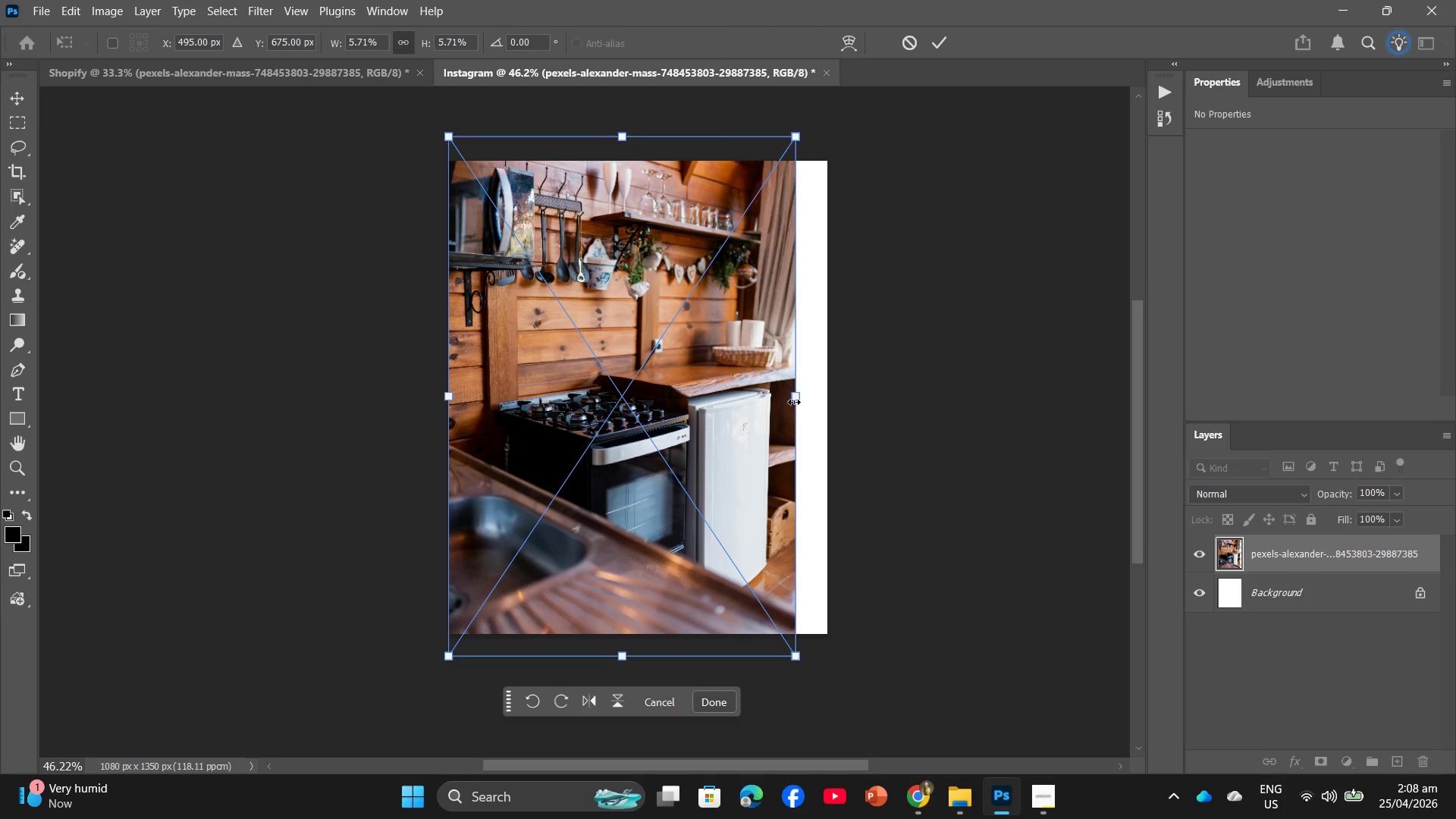 
left_click_drag(start_coordinate=[798, 400], to_coordinate=[827, 400])
 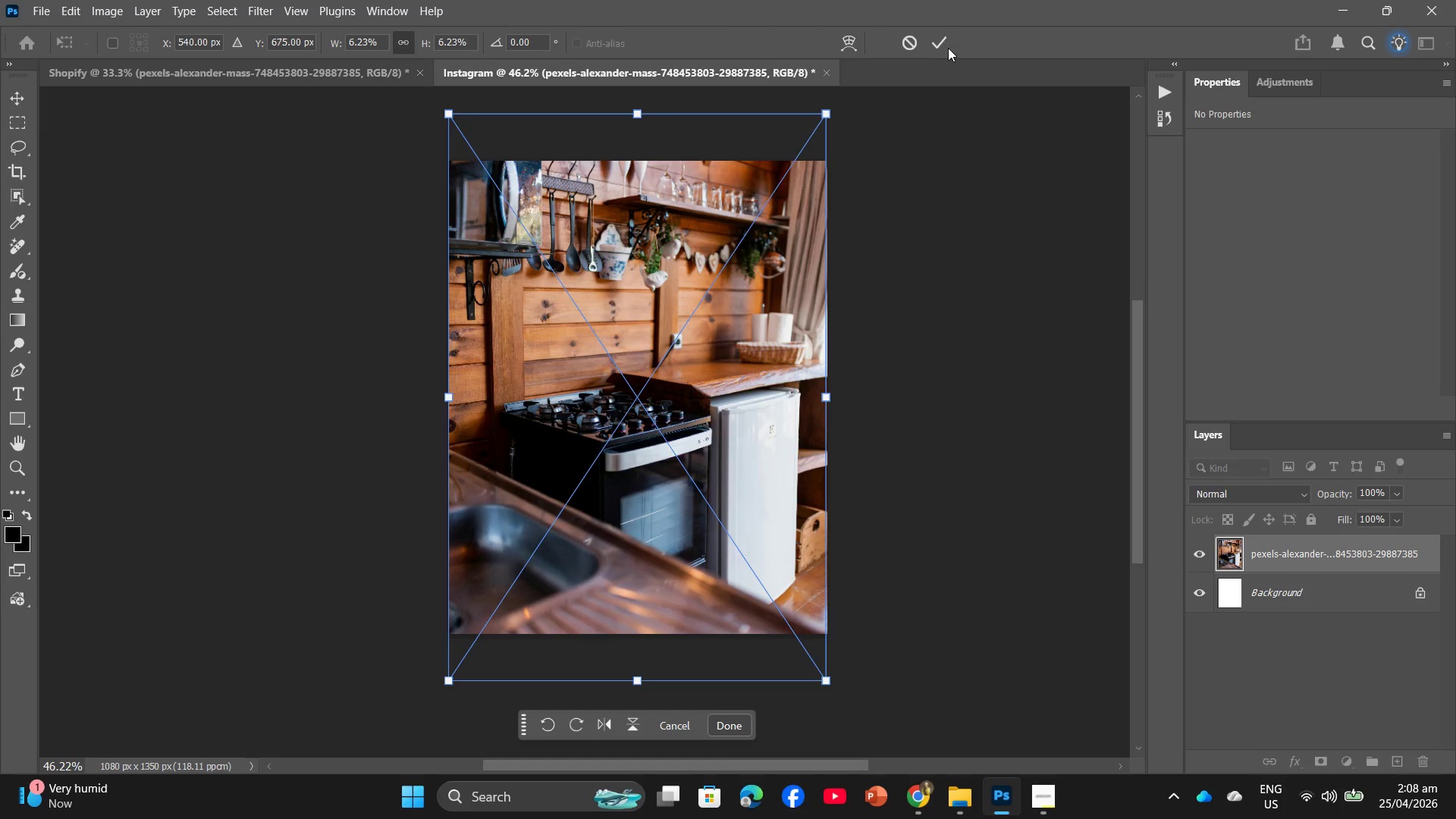 
left_click([942, 44])
 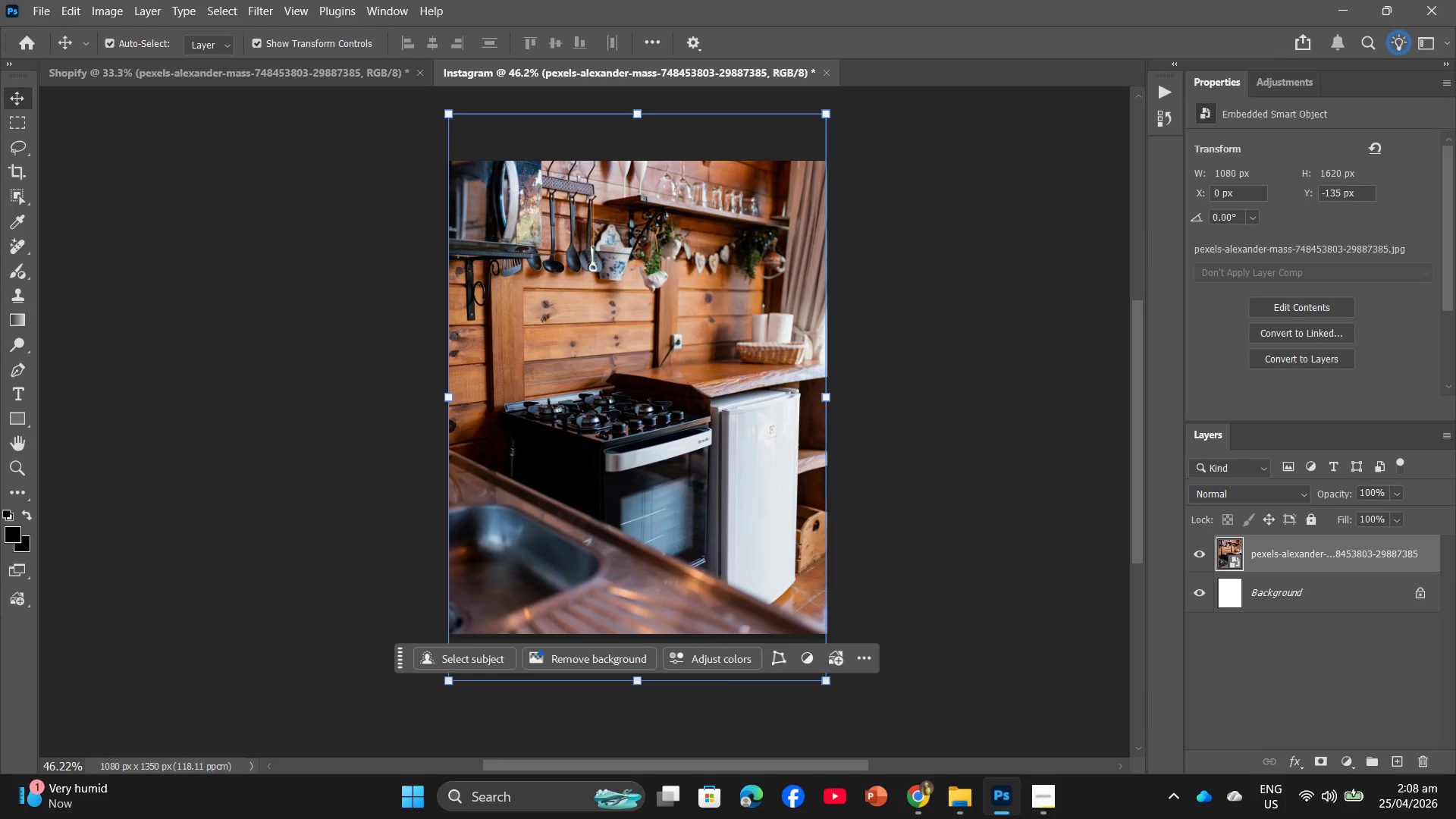 
left_click([1043, 798])